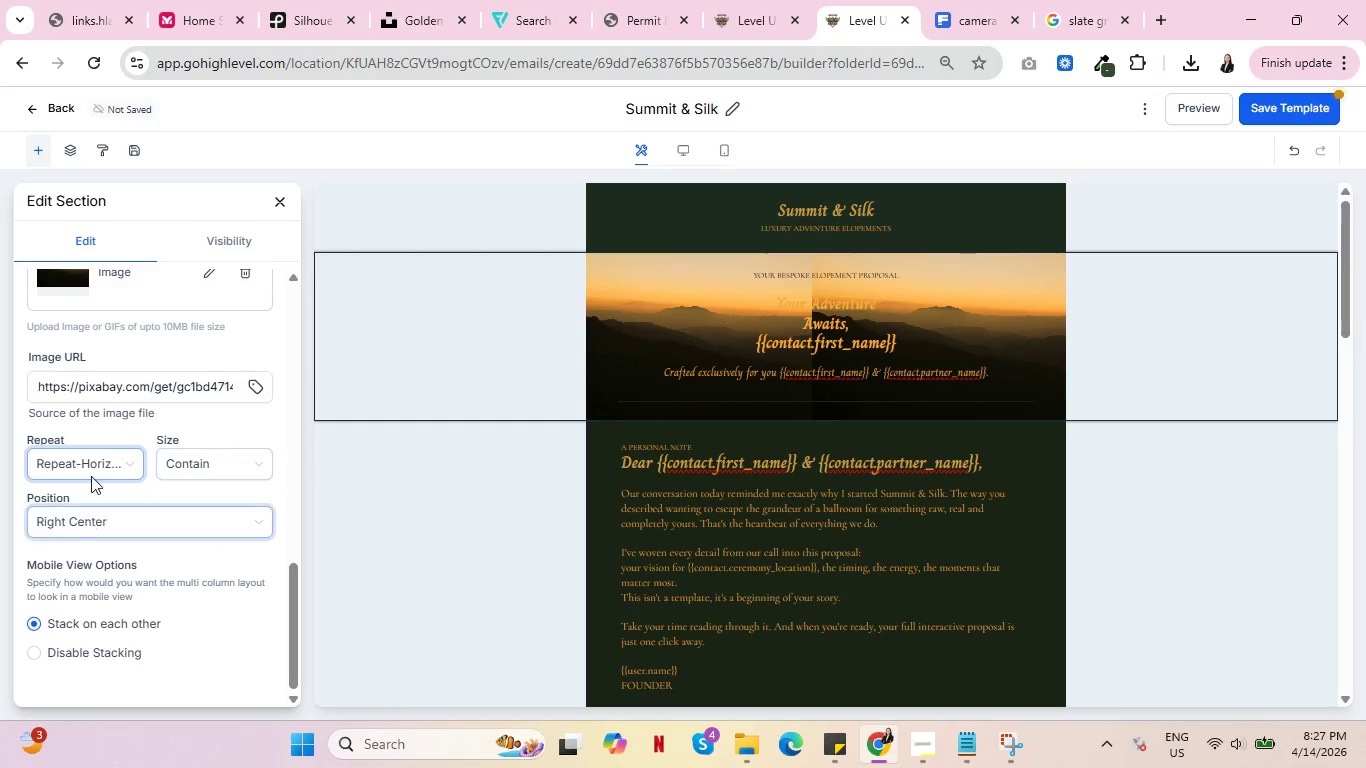 
left_click([93, 456])
 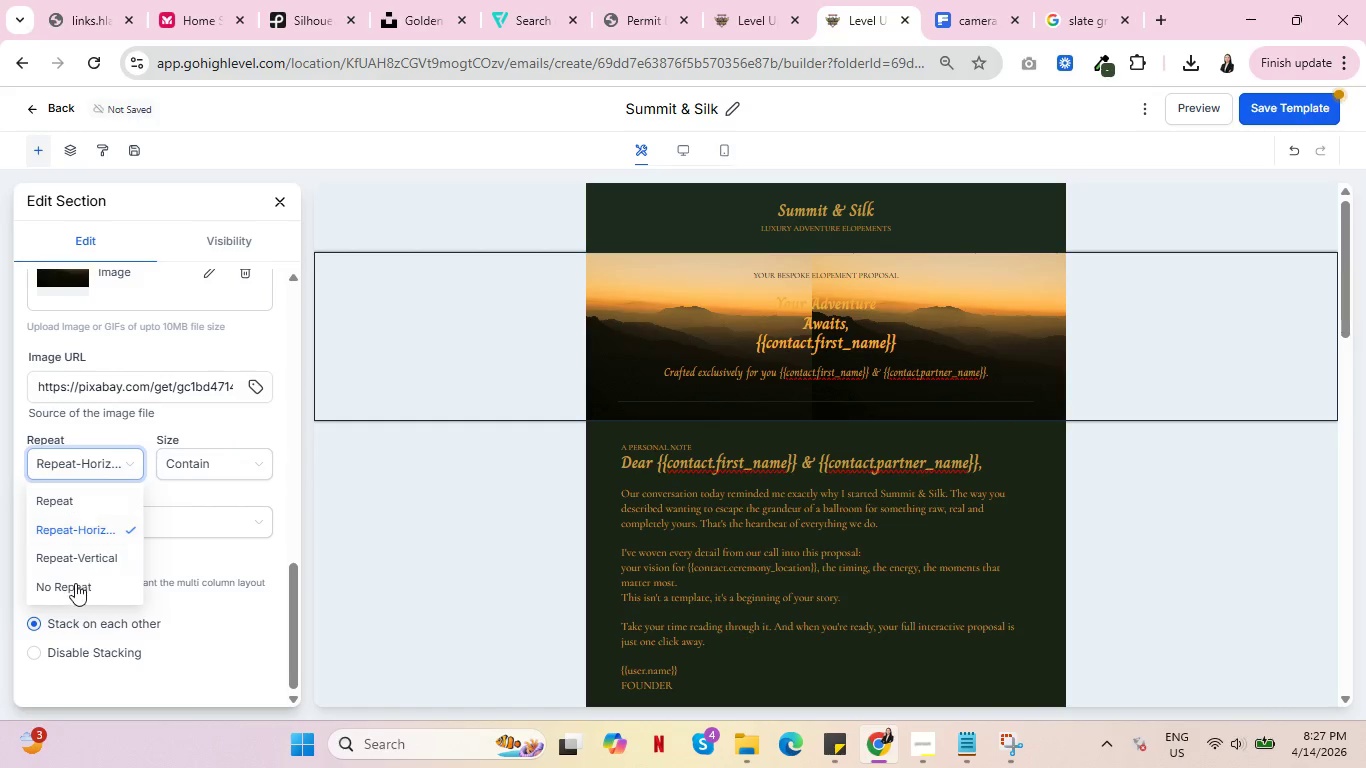 
left_click([75, 583])
 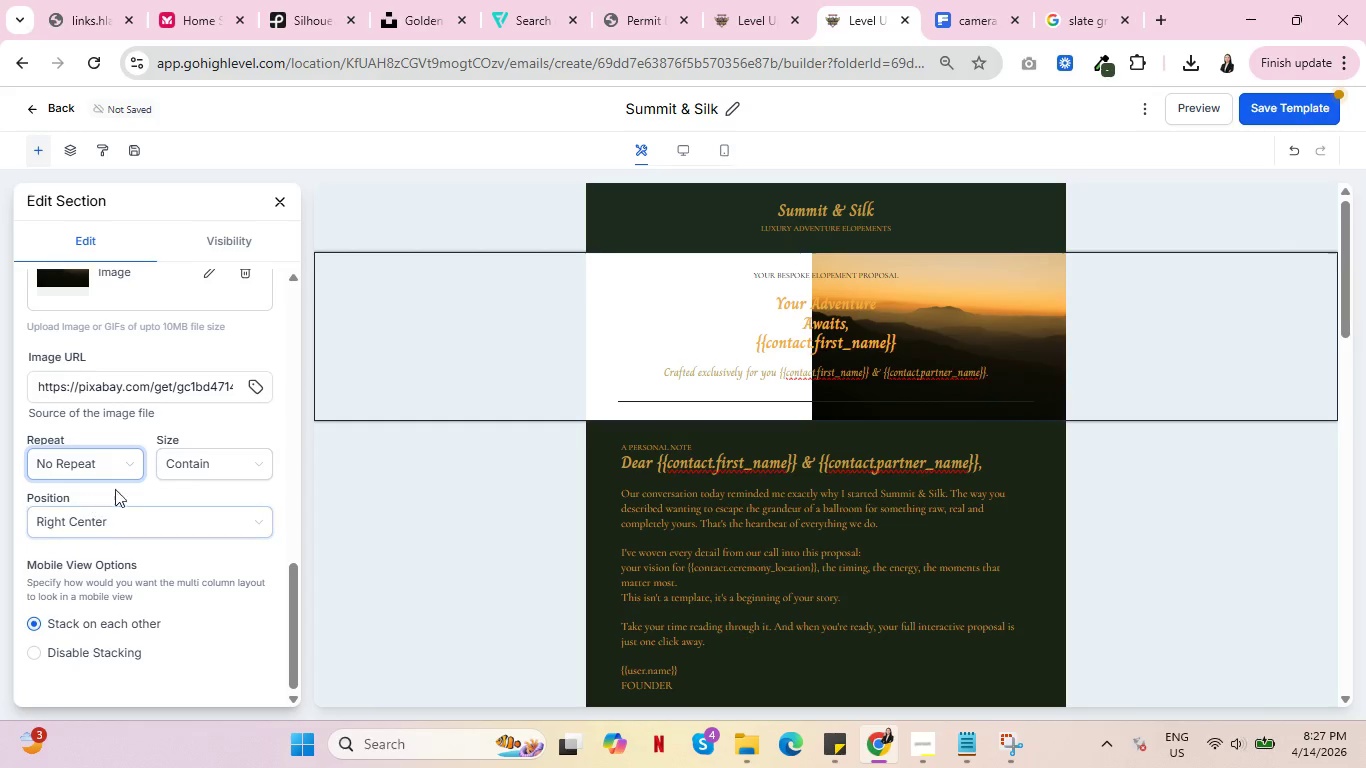 
left_click([219, 473])
 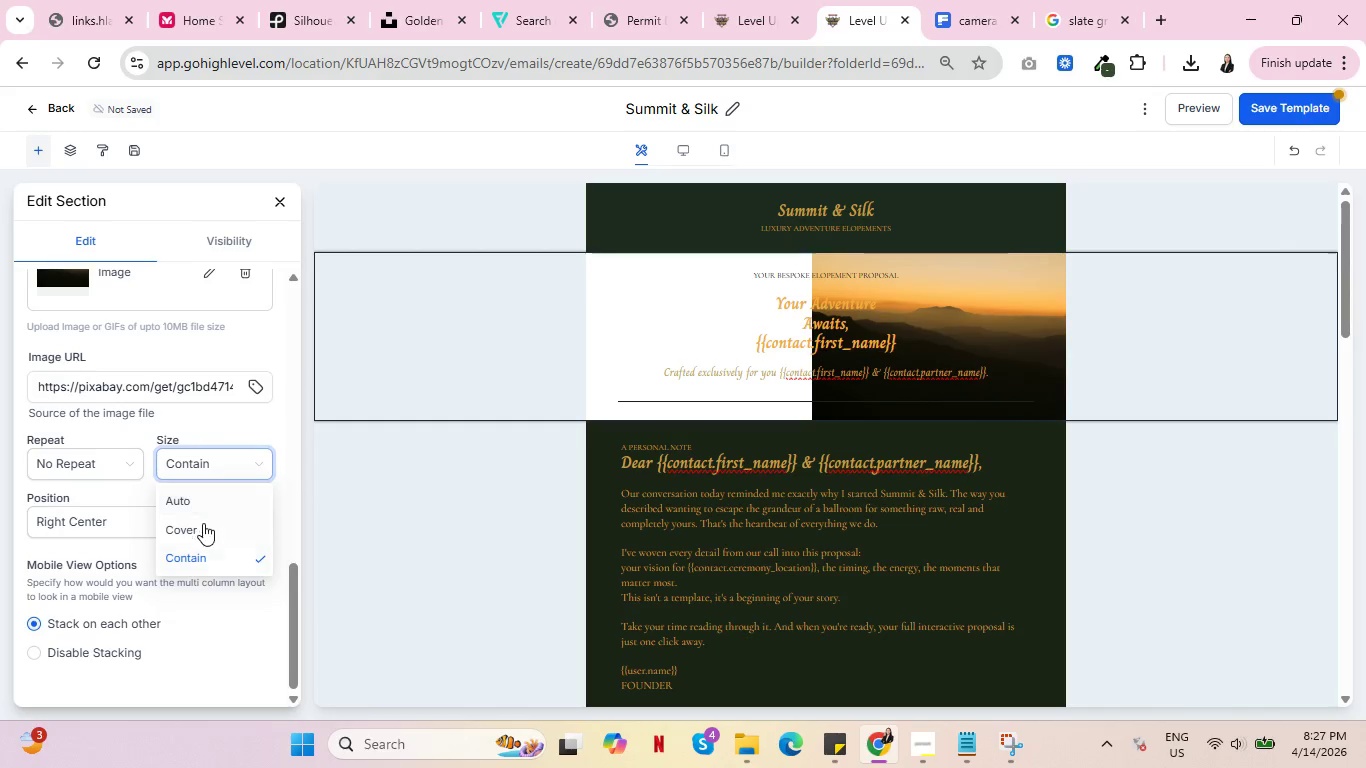 
left_click([202, 525])
 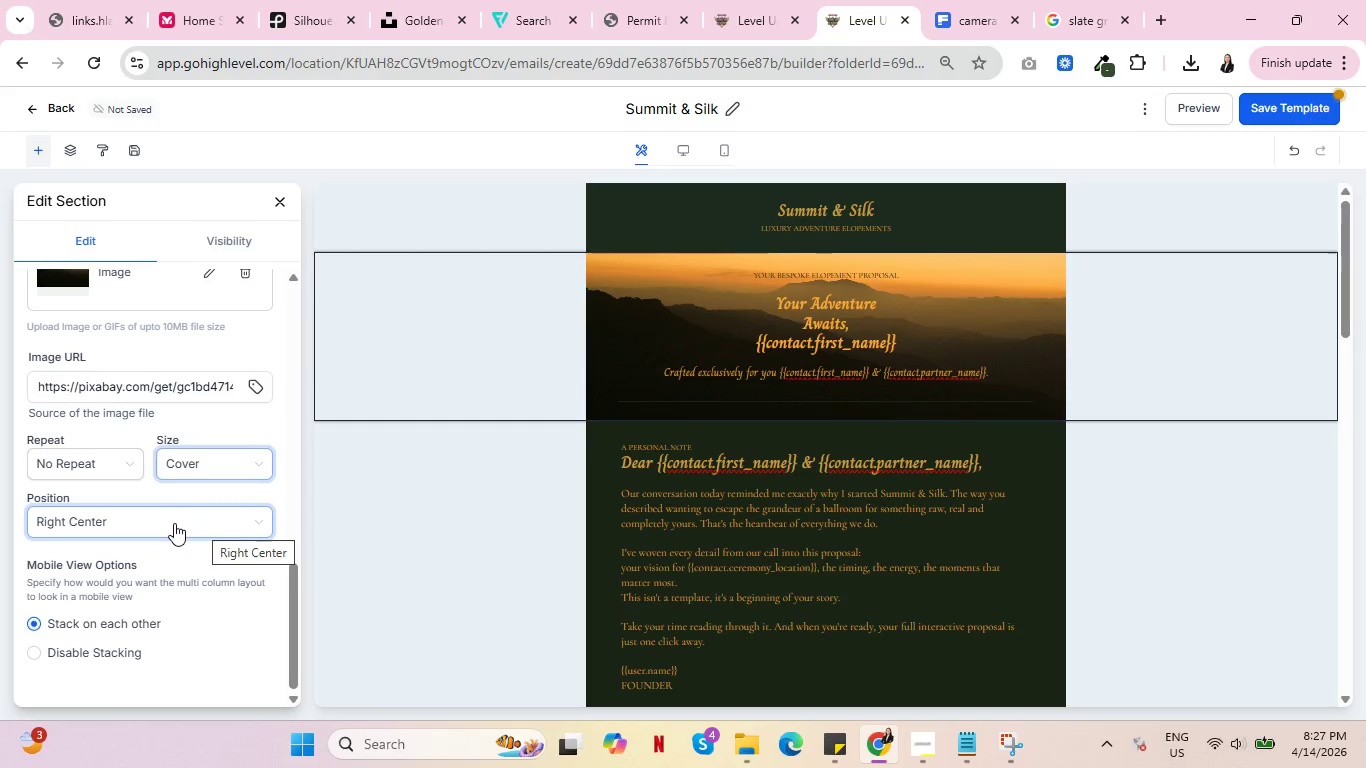 
wait(6.28)
 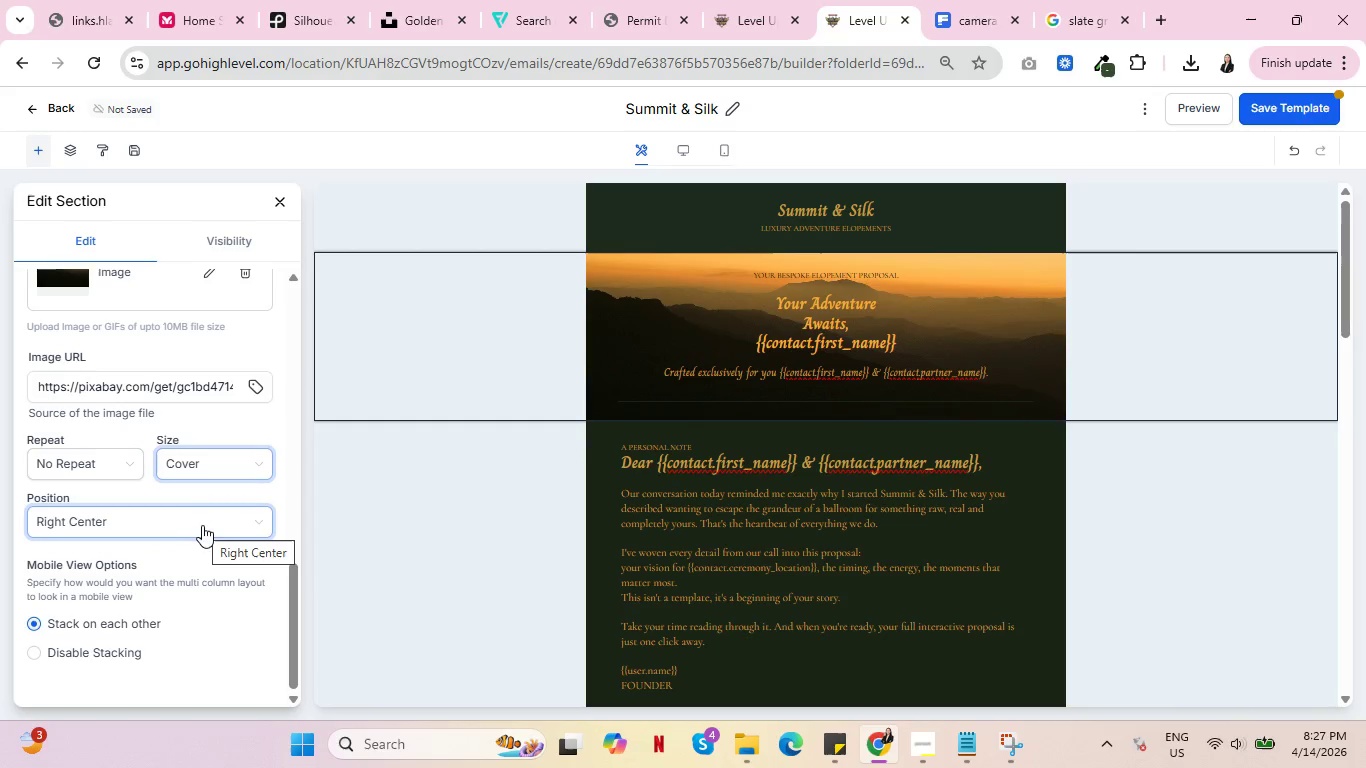 
left_click([1256, 107])
 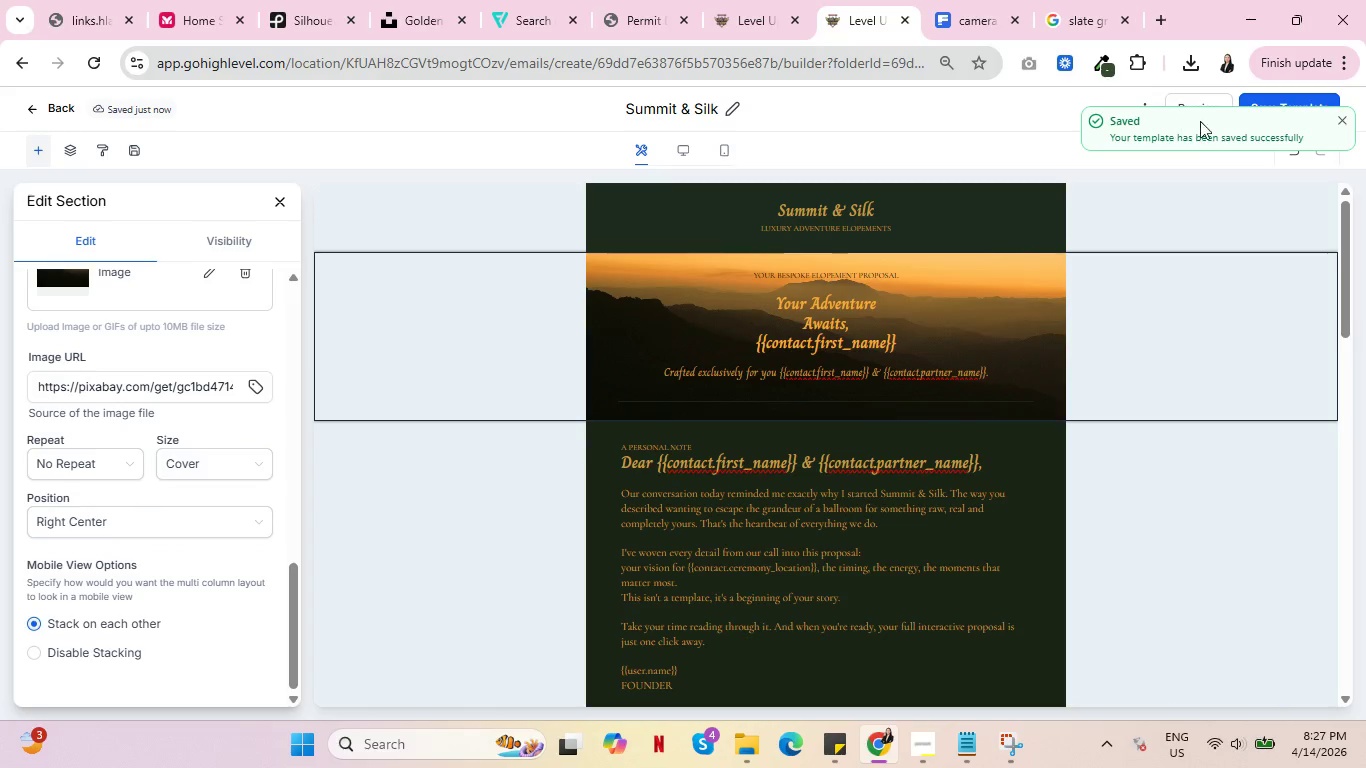 
left_click([1348, 116])
 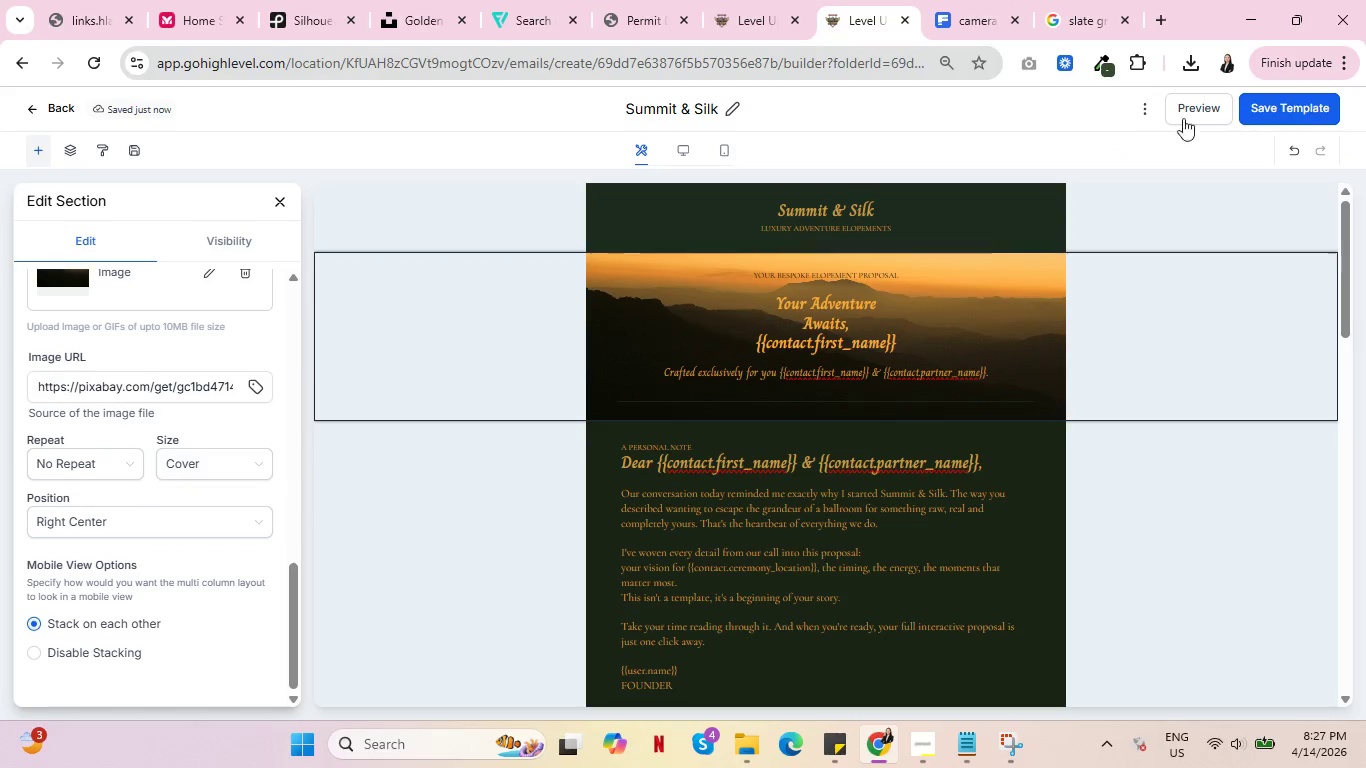 
left_click([1191, 110])
 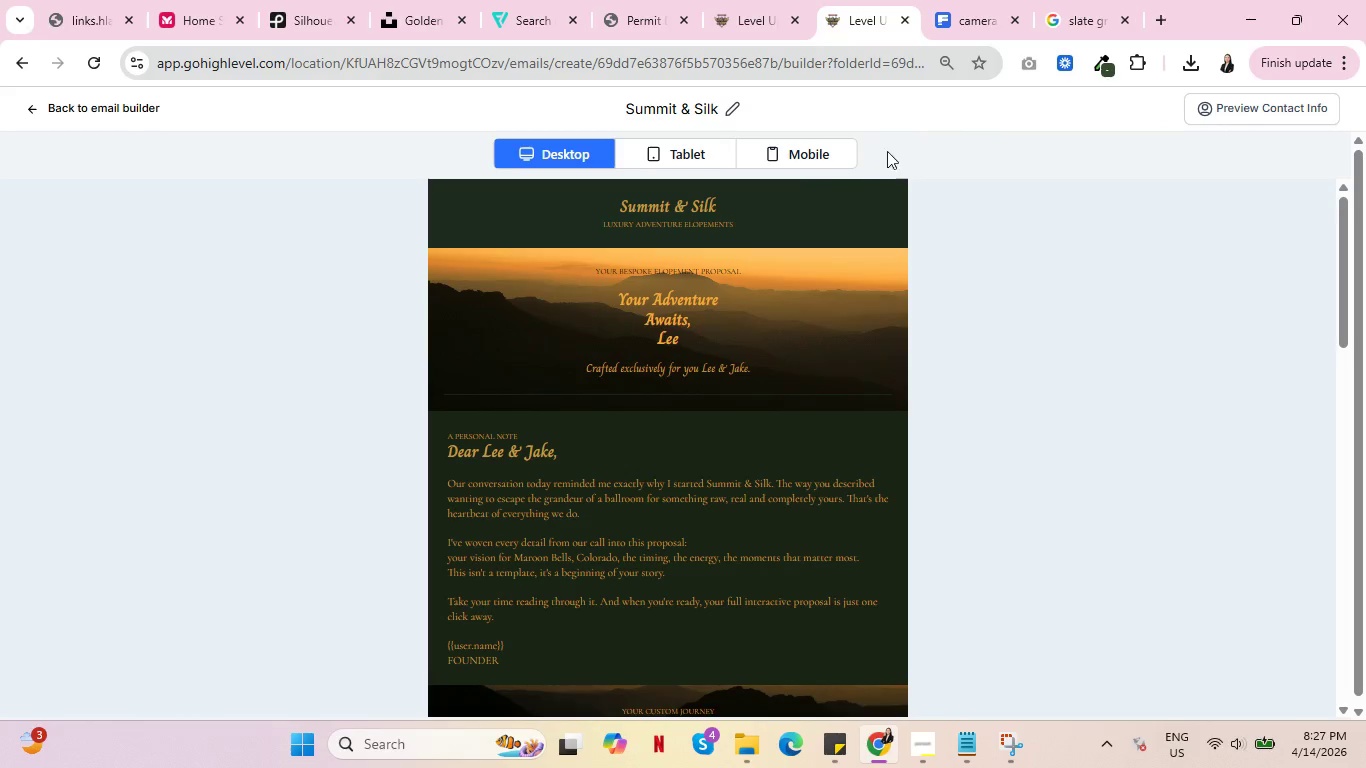 
left_click([804, 154])
 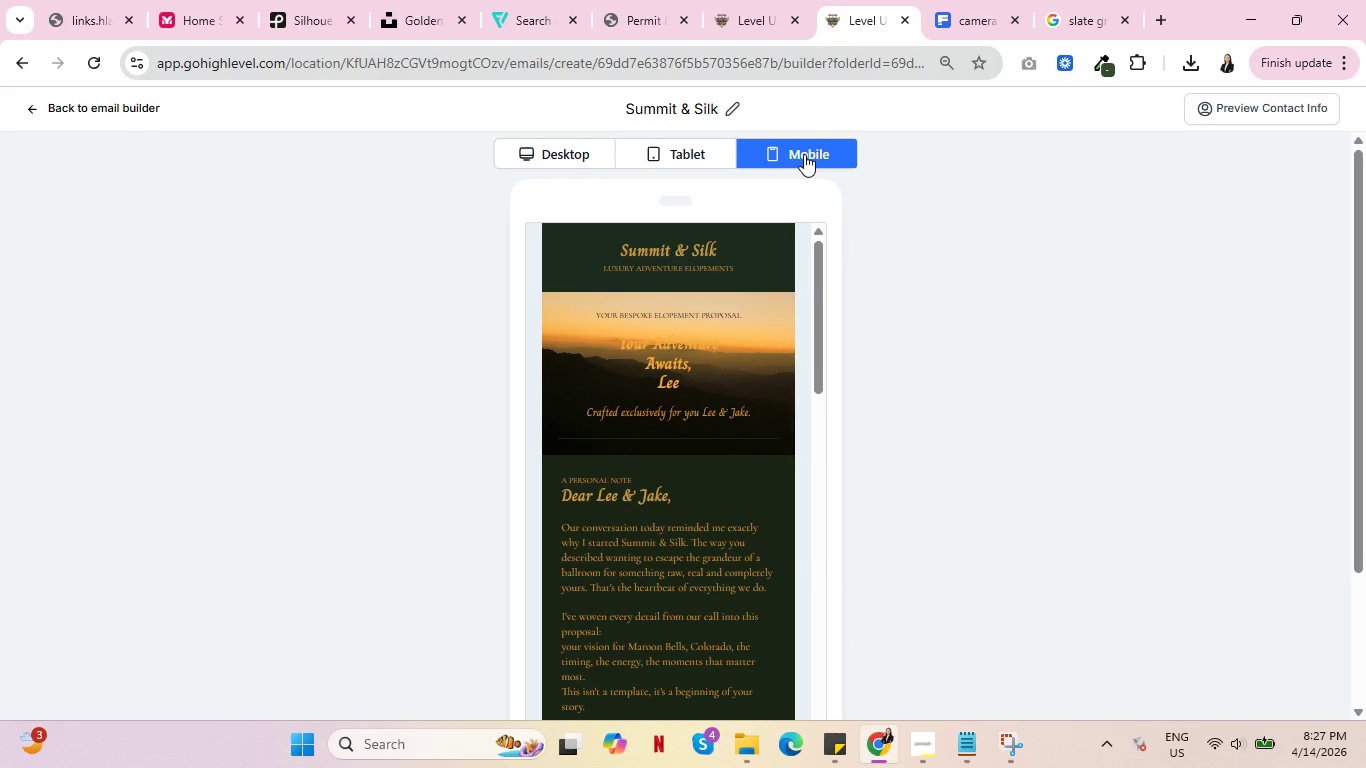 
scroll: coordinate [629, 457], scroll_direction: down, amount: 32.0
 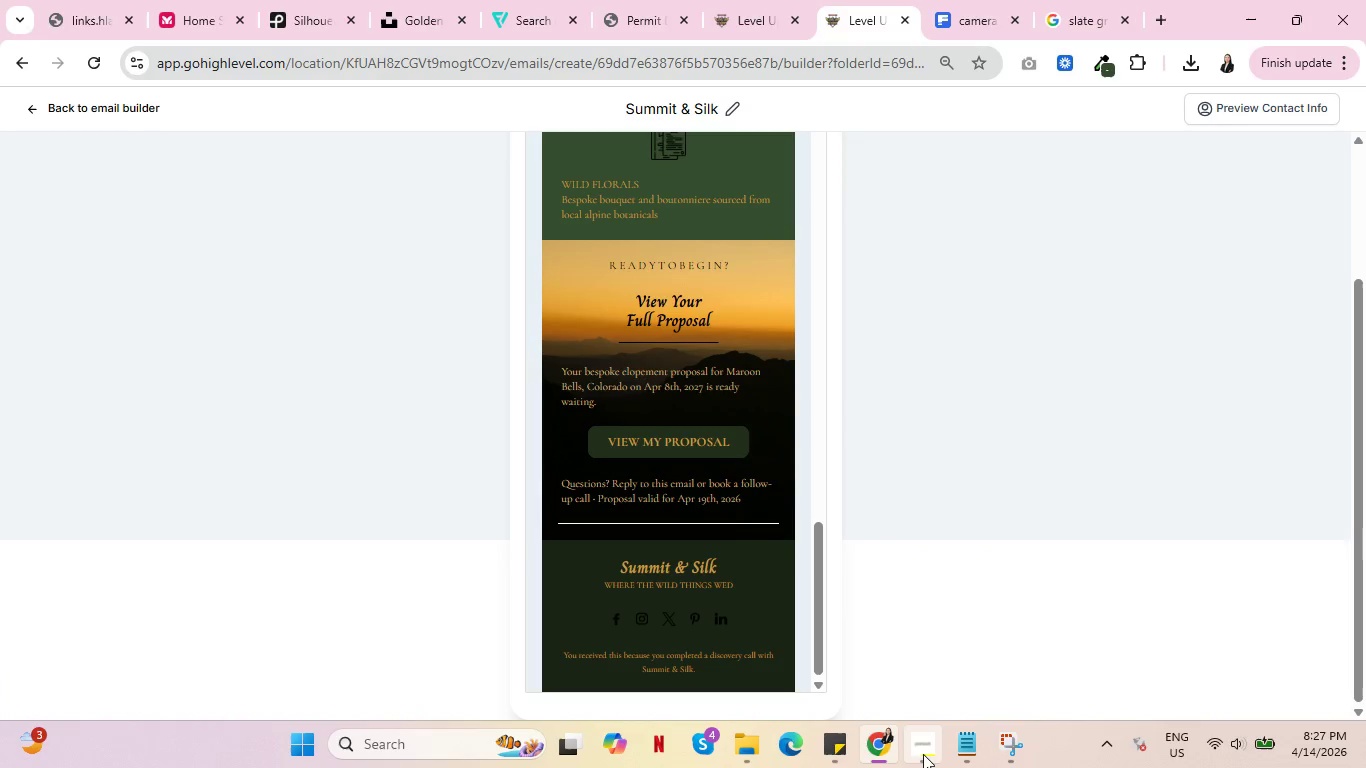 
left_click([923, 755])